 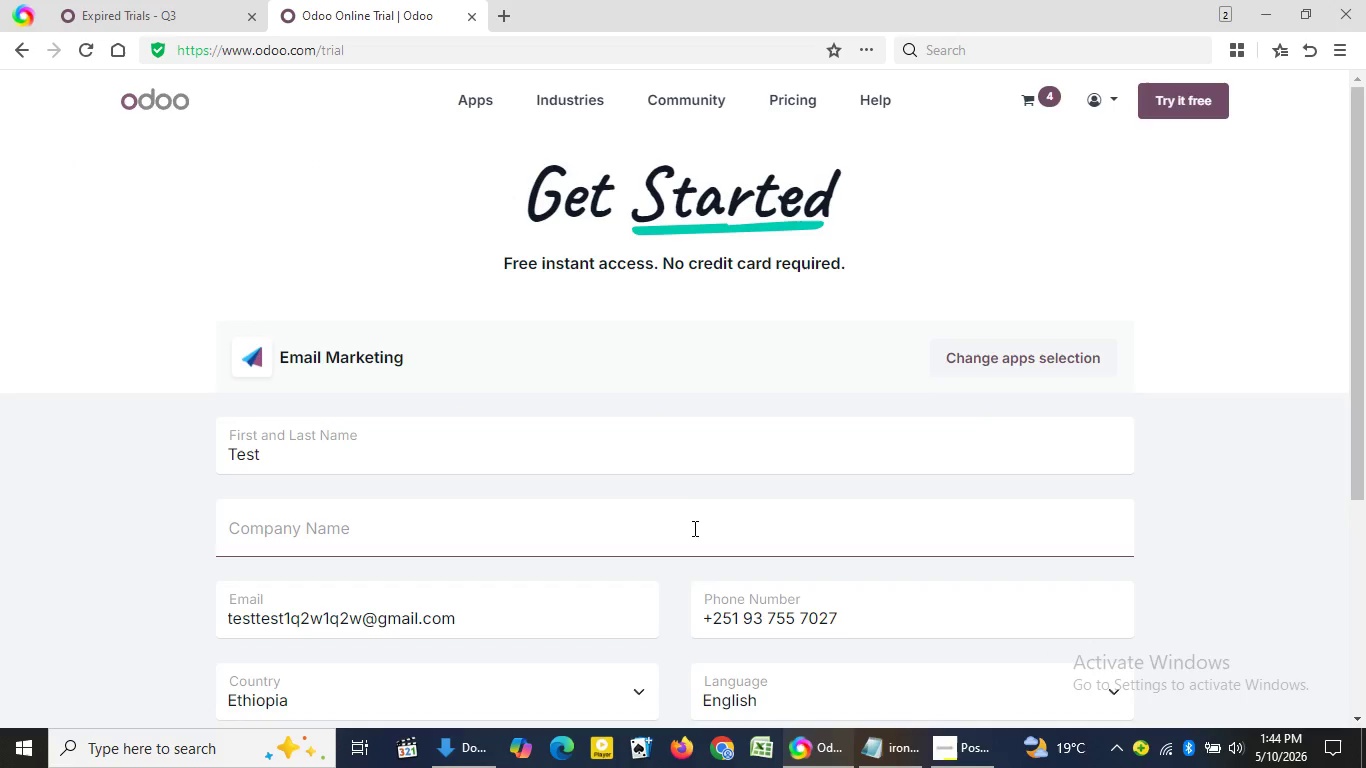 
key(Control+V)
 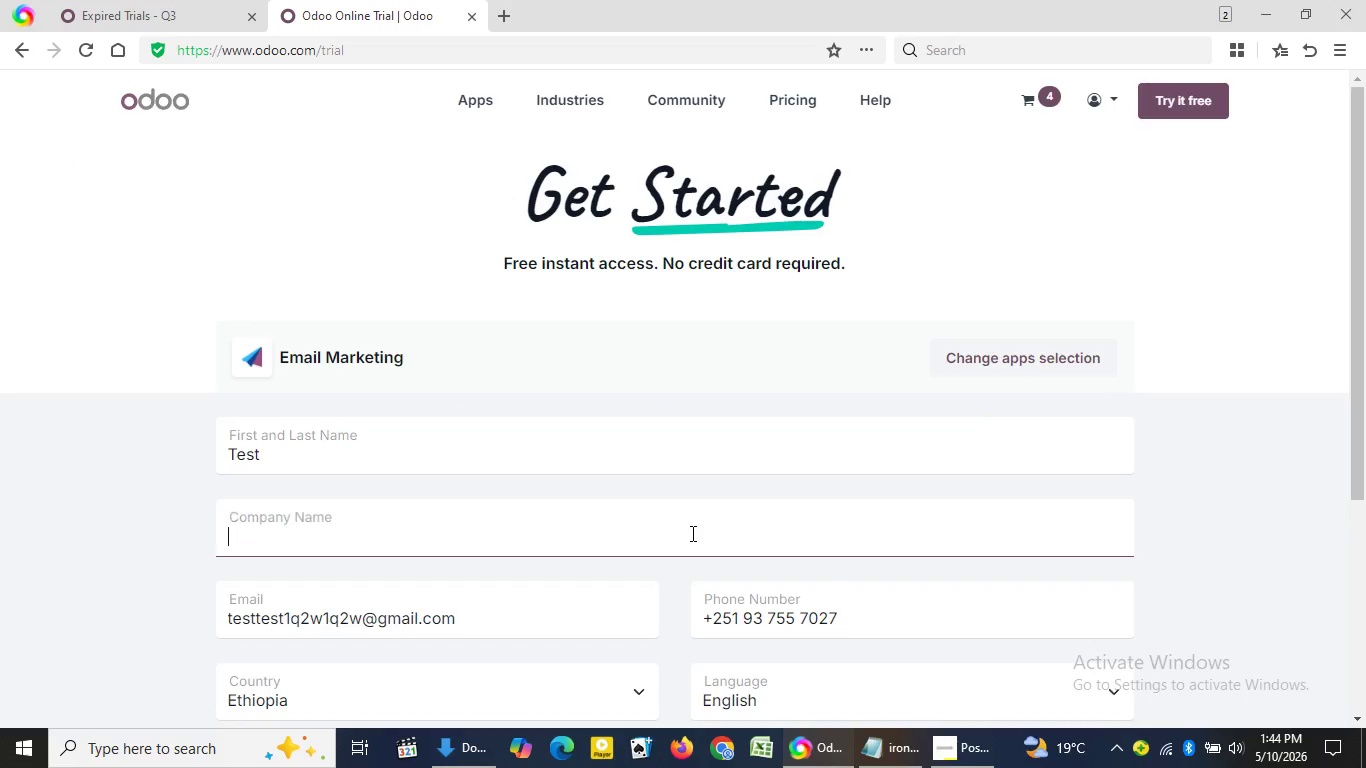 
left_click([691, 533])
 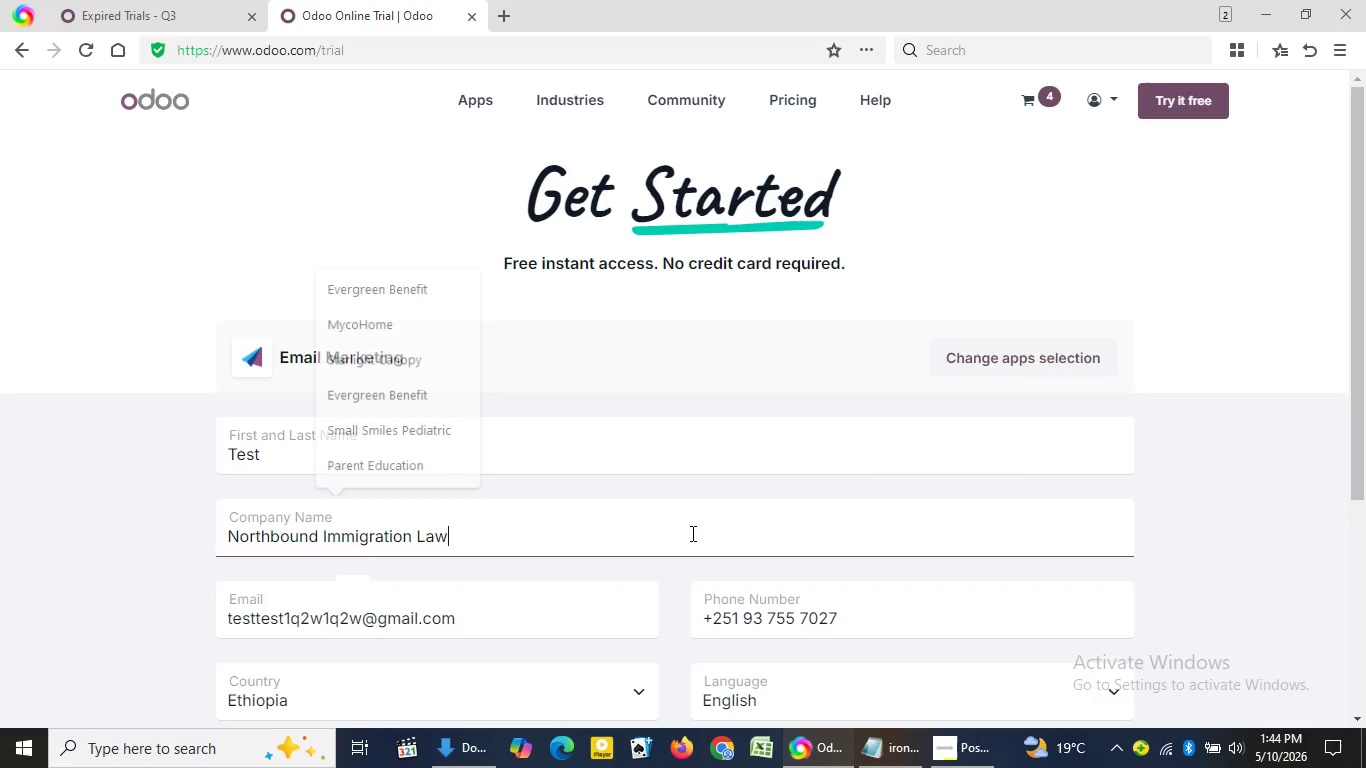 
key(Control+V)
 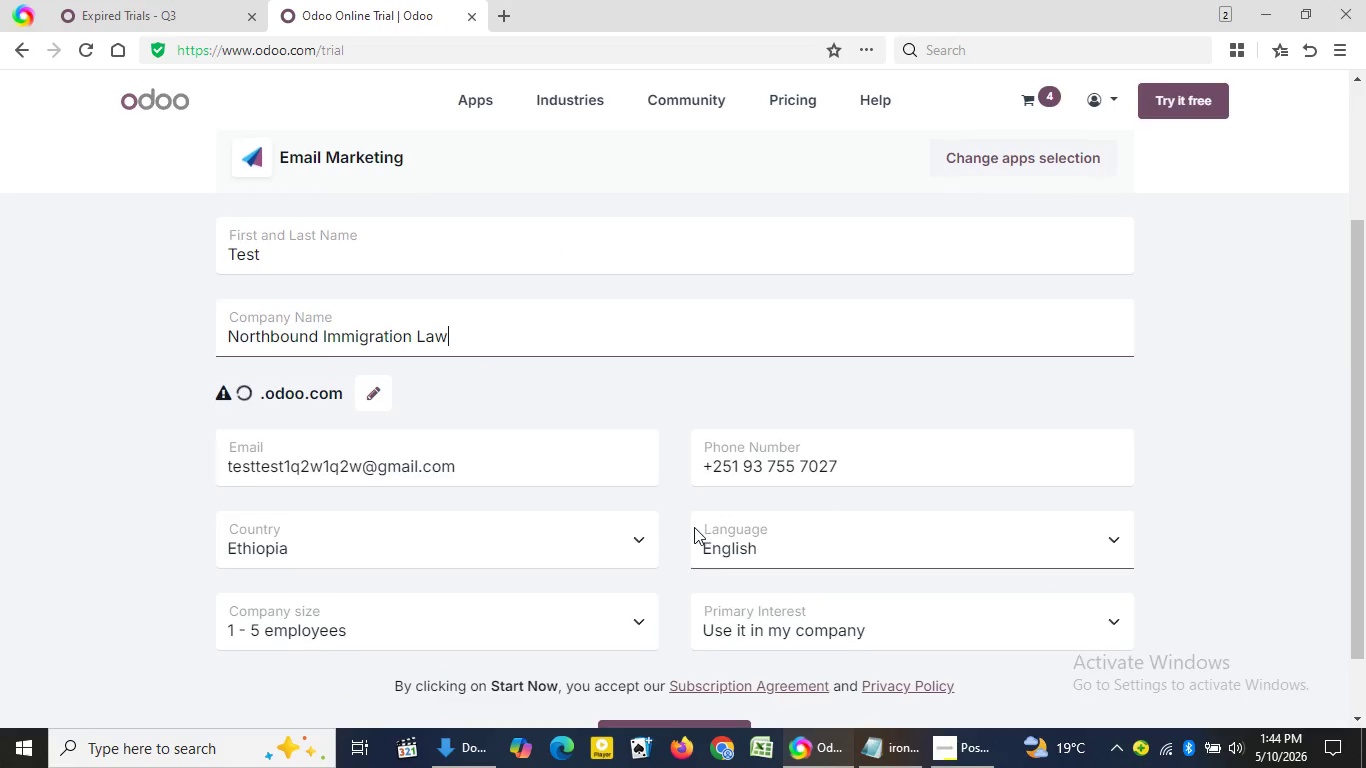 
scroll: coordinate [694, 527], scroll_direction: down, amount: 4.0
 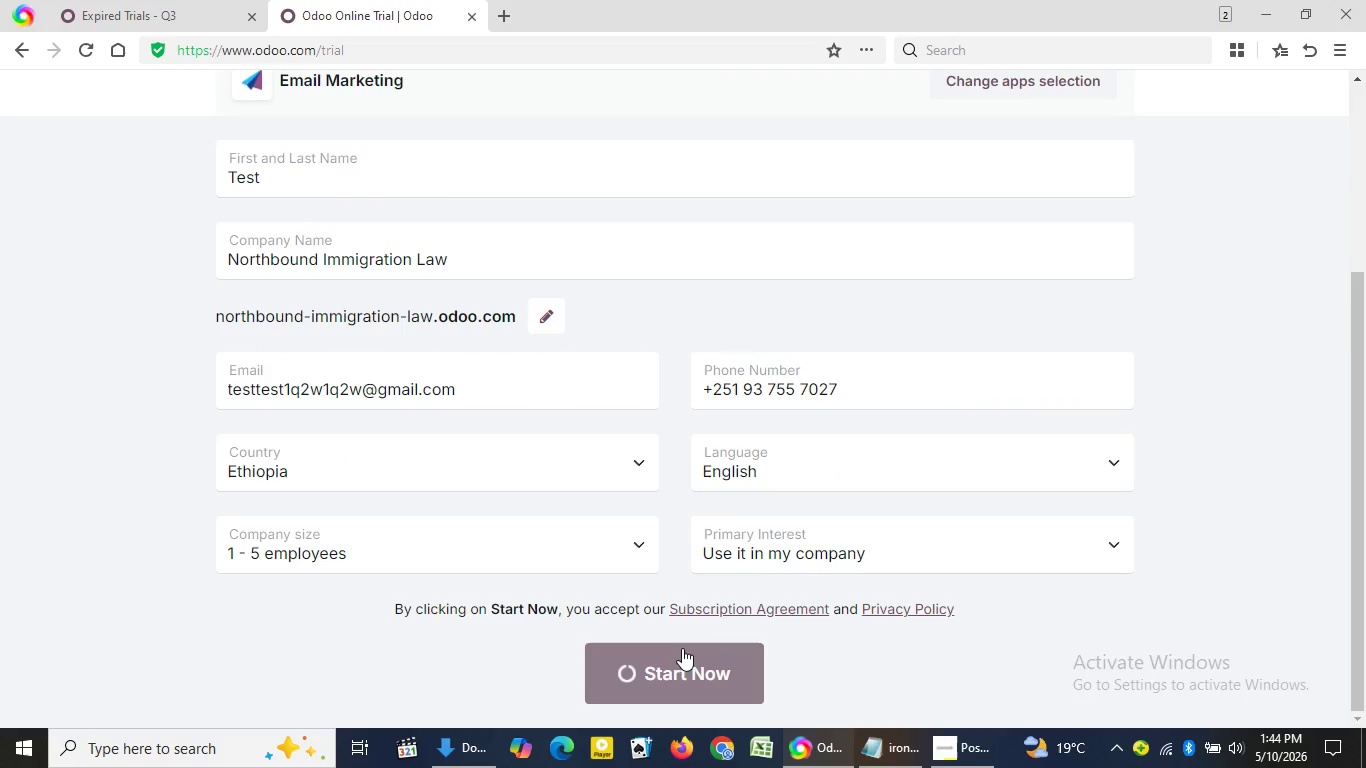 
left_click([682, 648])
 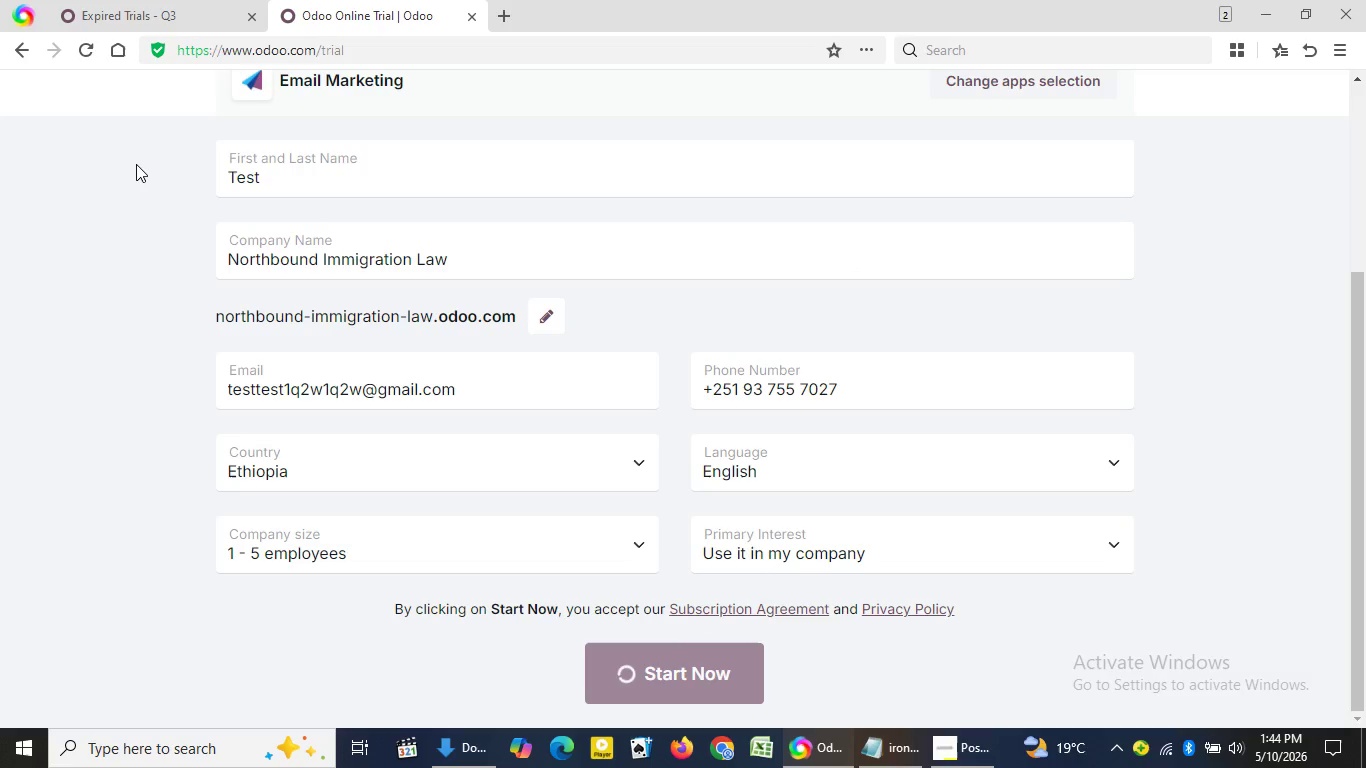 
double_click([136, 164])
 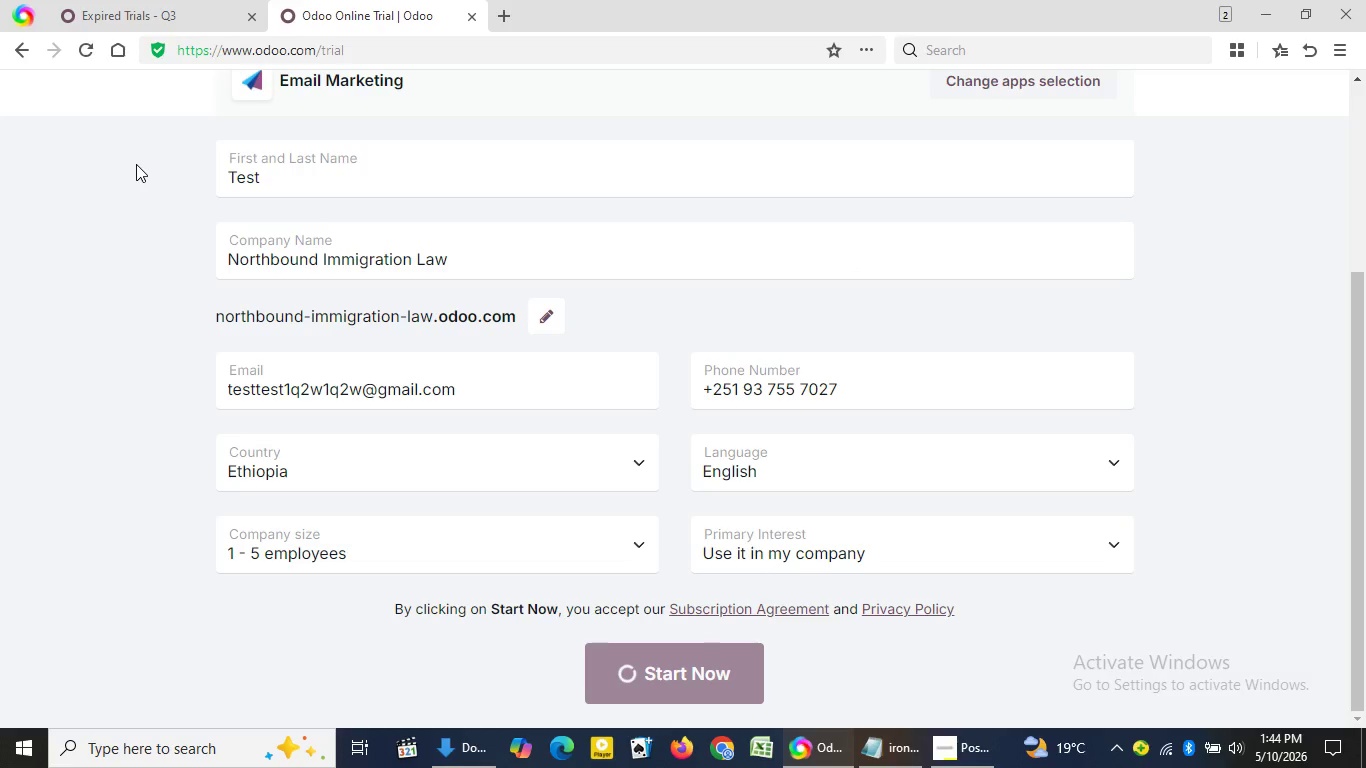 
triple_click([136, 164])
 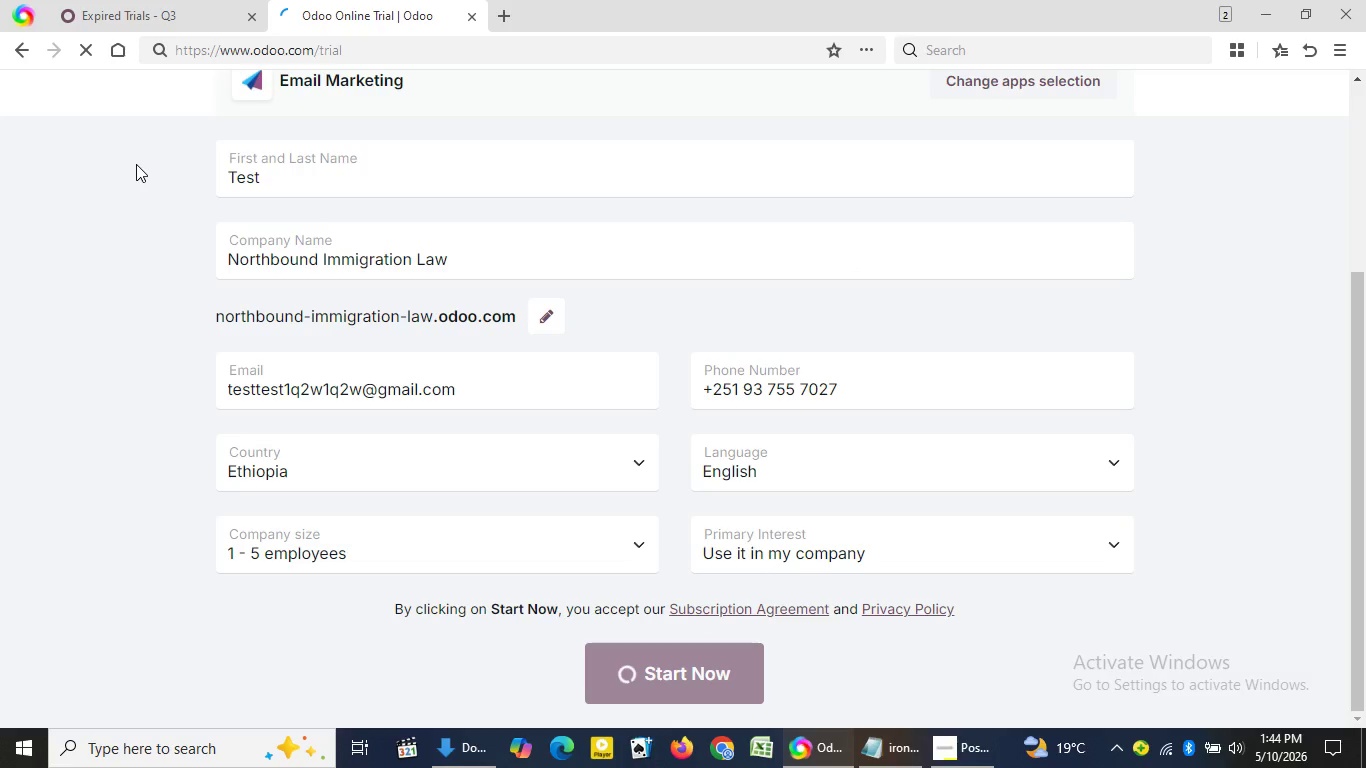 
triple_click([136, 164])